 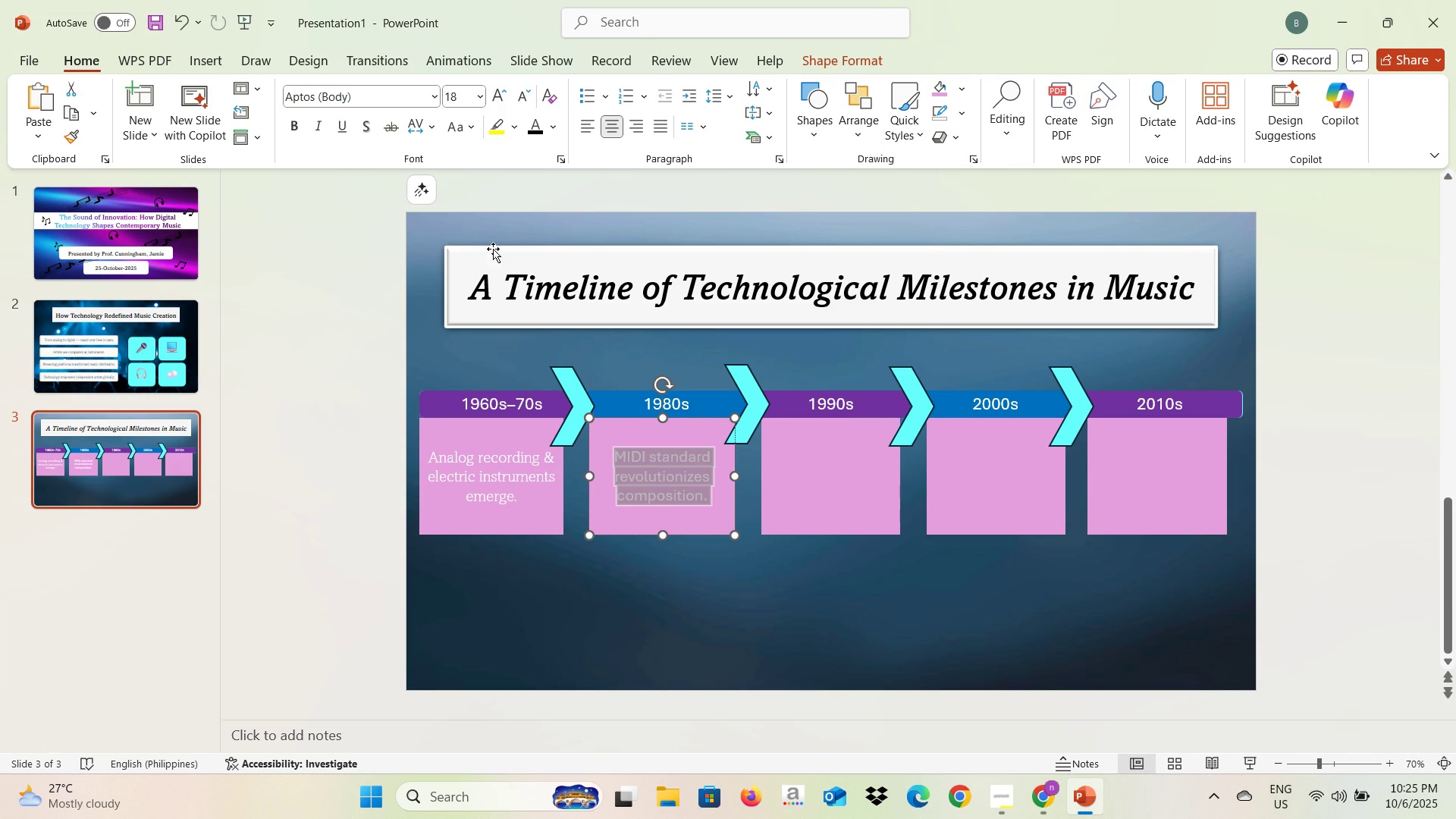 
left_click([429, 97])
 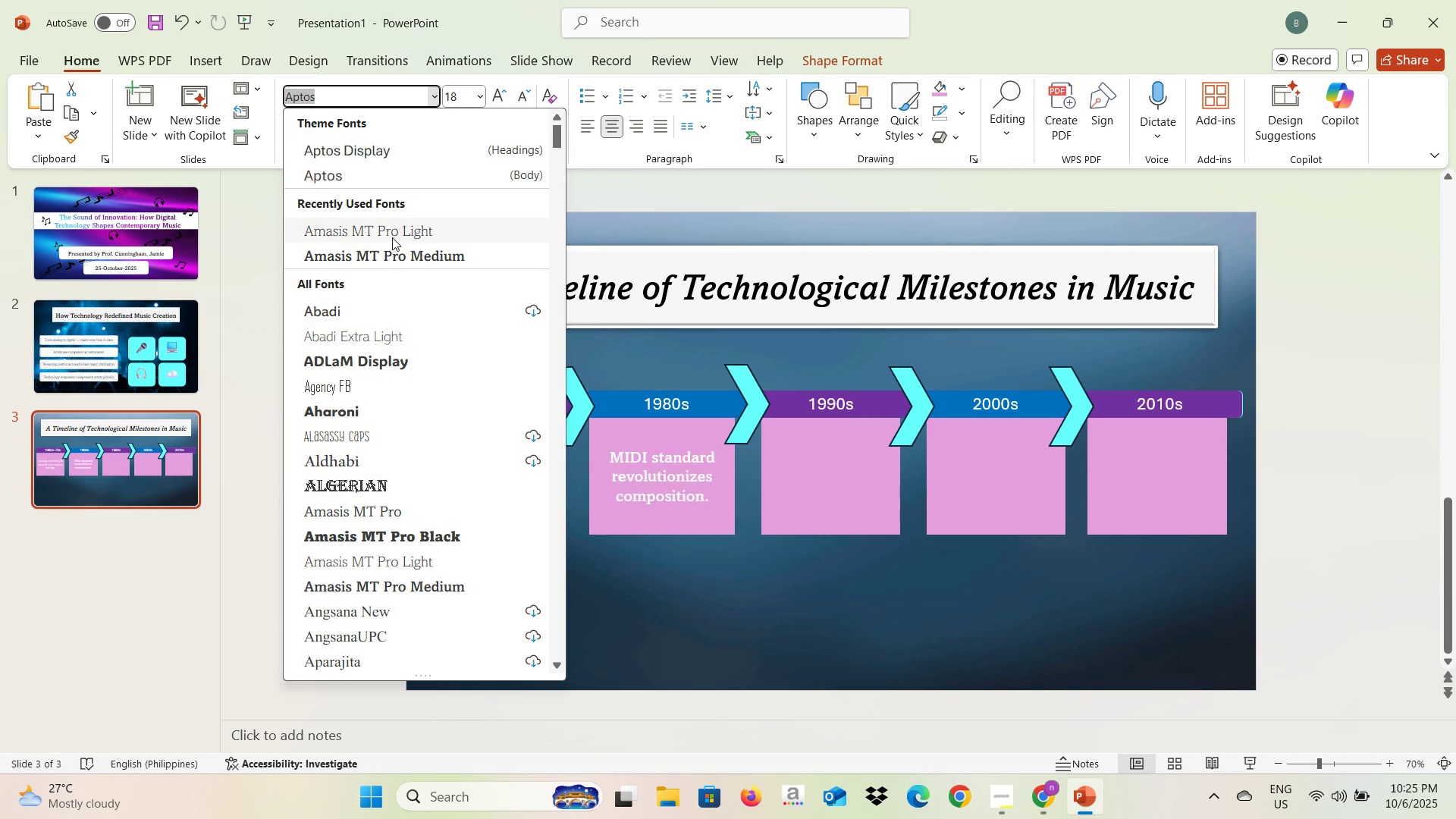 
left_click([392, 237])
 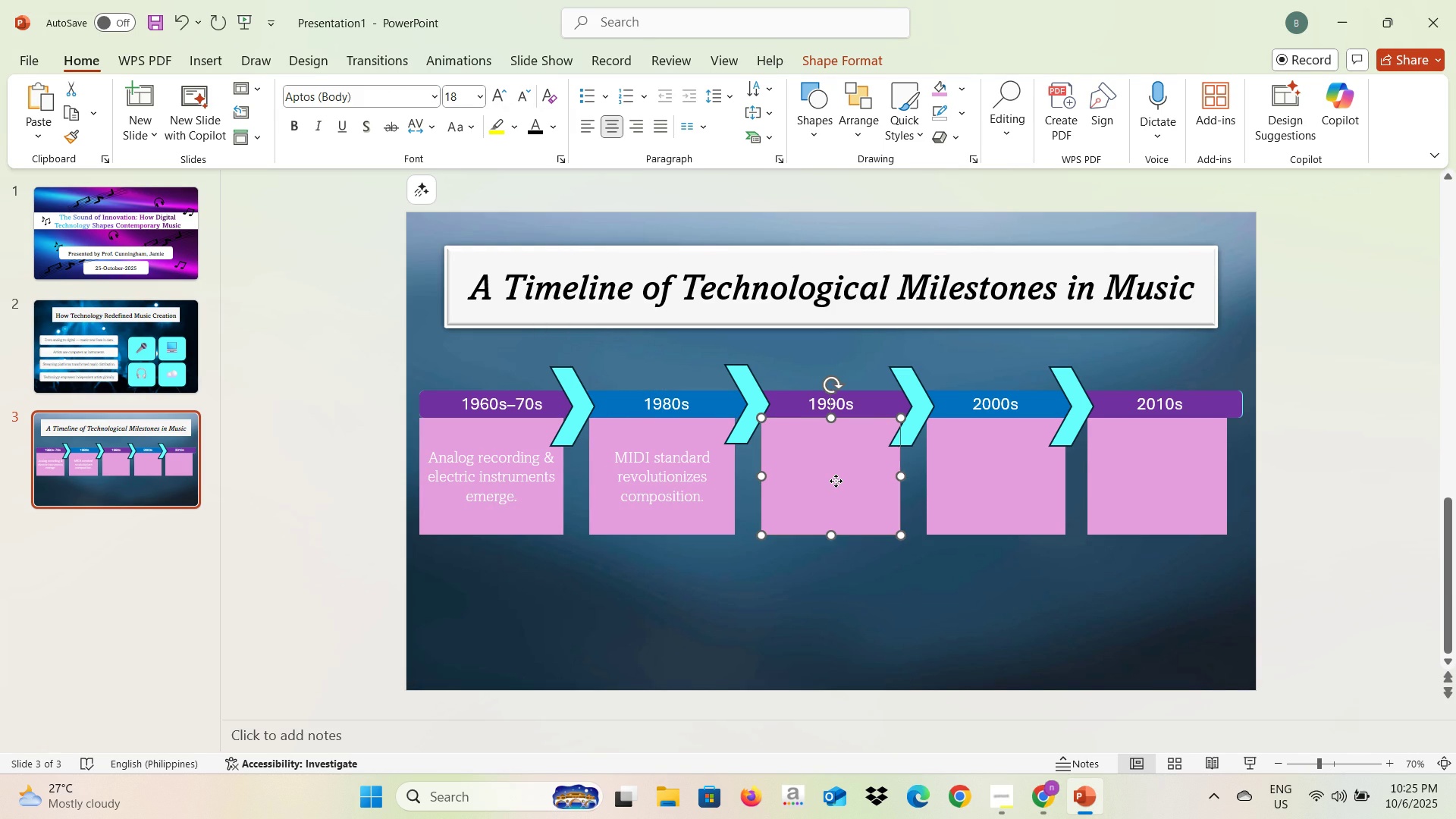 
double_click([836, 481])
 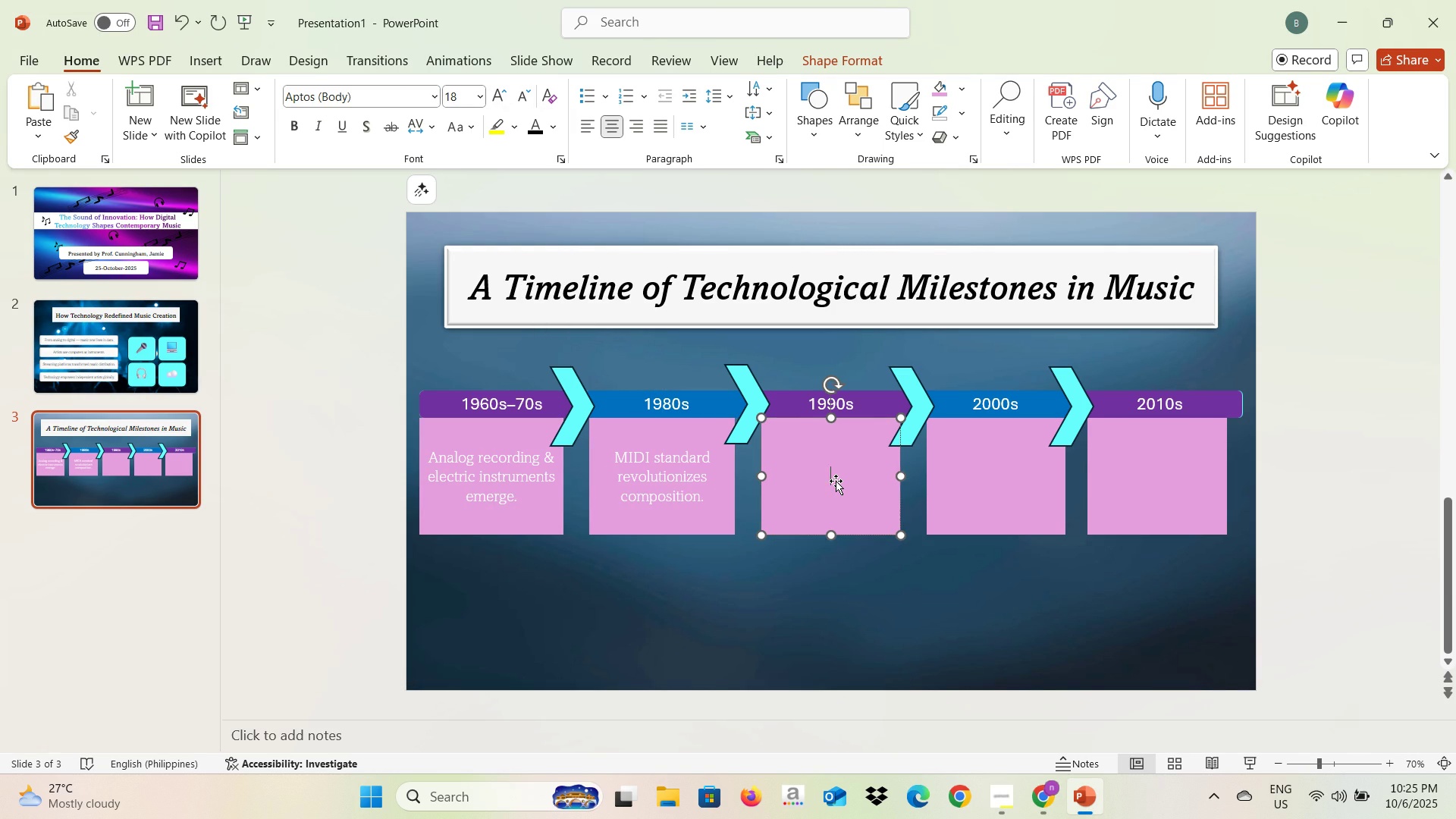 
key(Alt+AltLeft)
 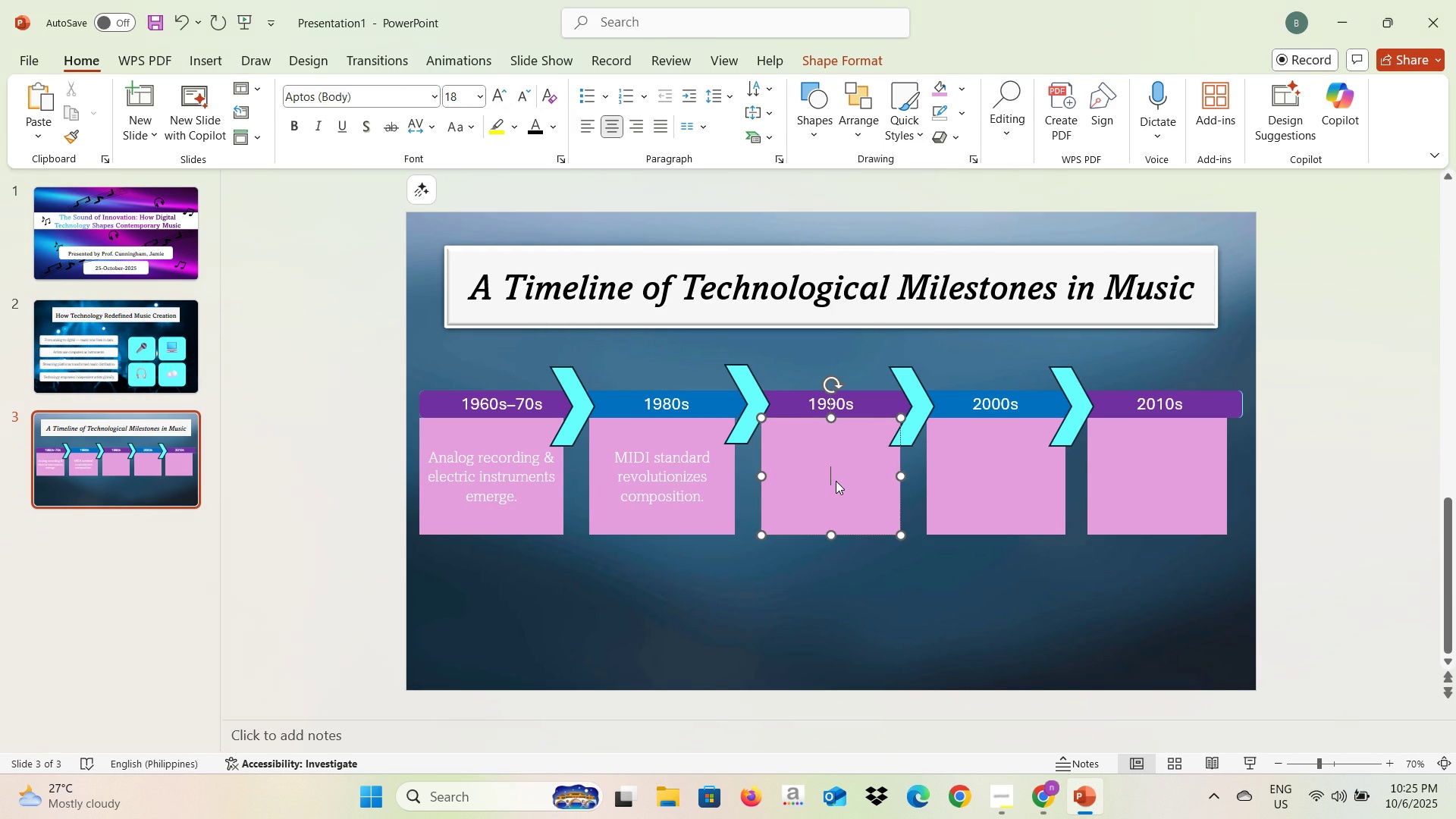 
key(Alt+Tab)